 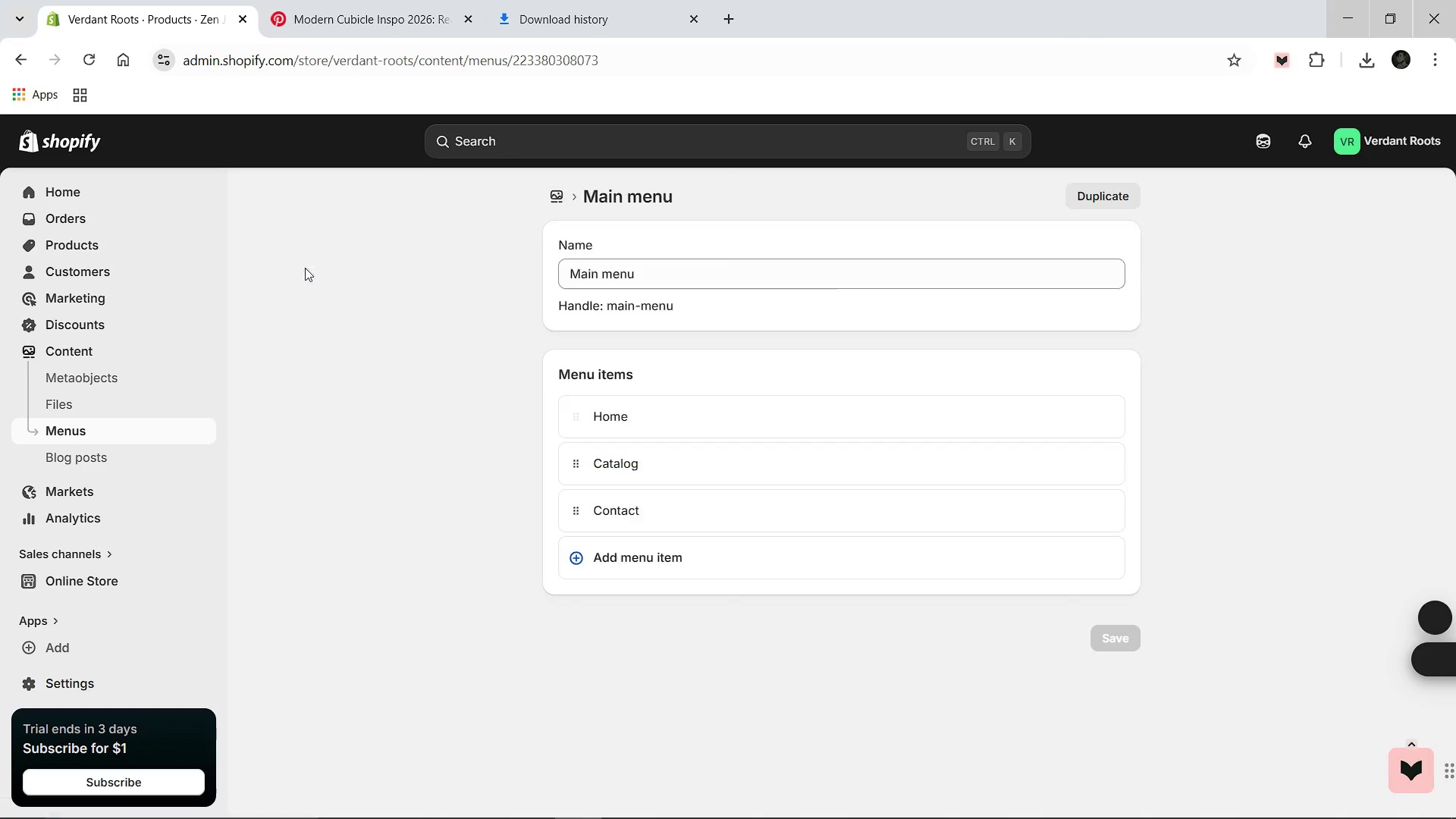 
left_click([1100, 456])
 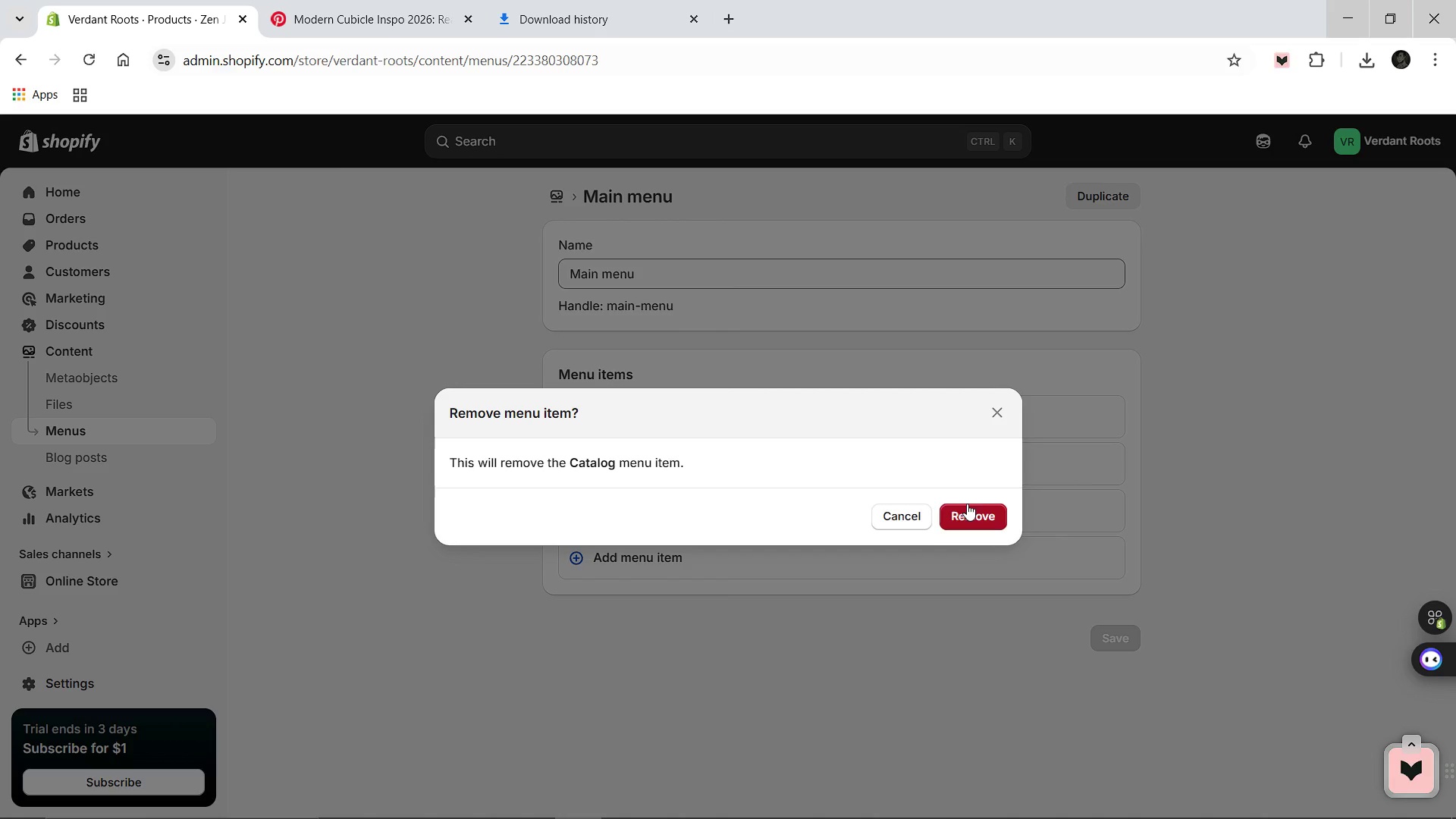 
left_click([967, 504])
 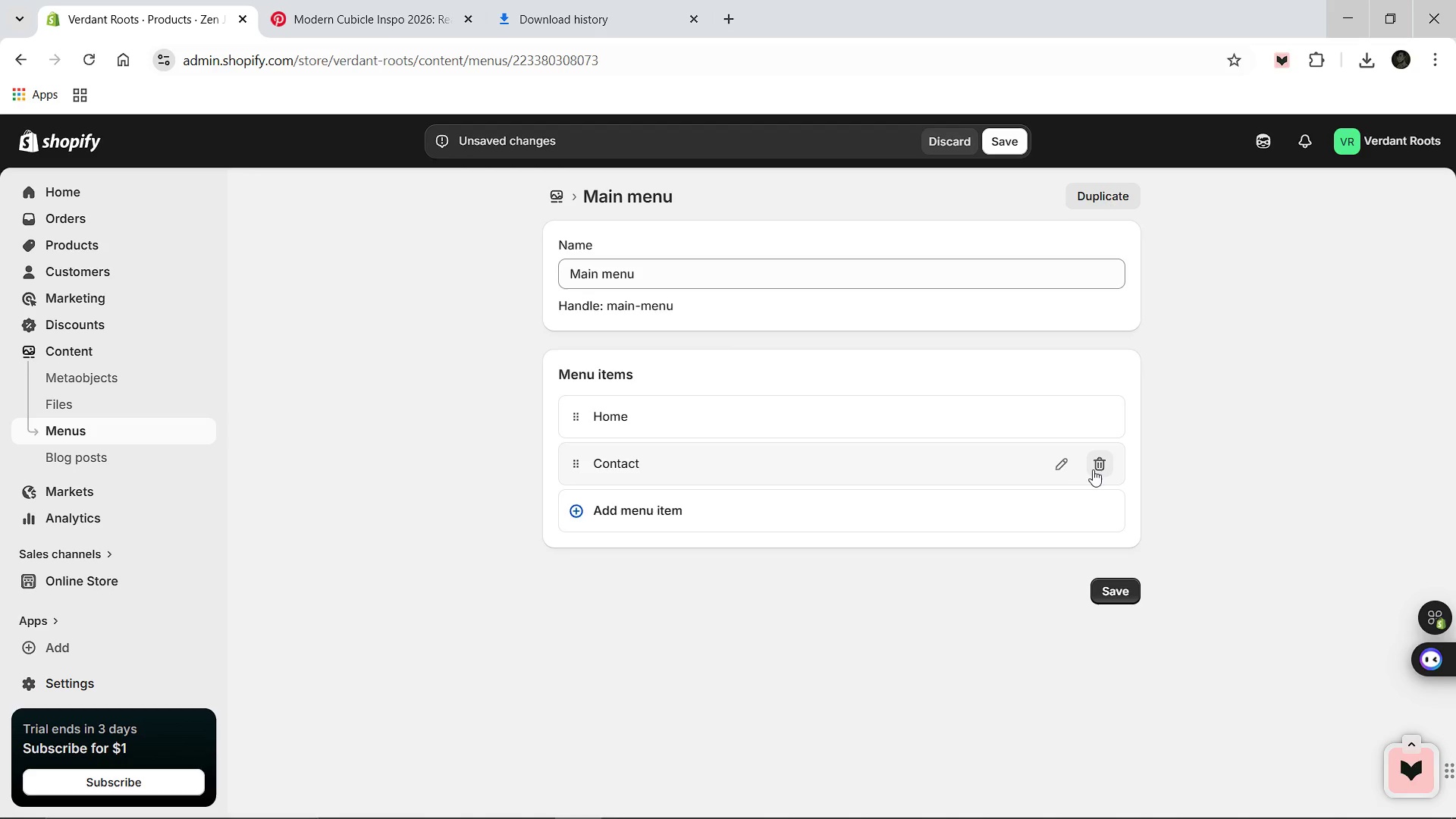 
left_click([1096, 467])
 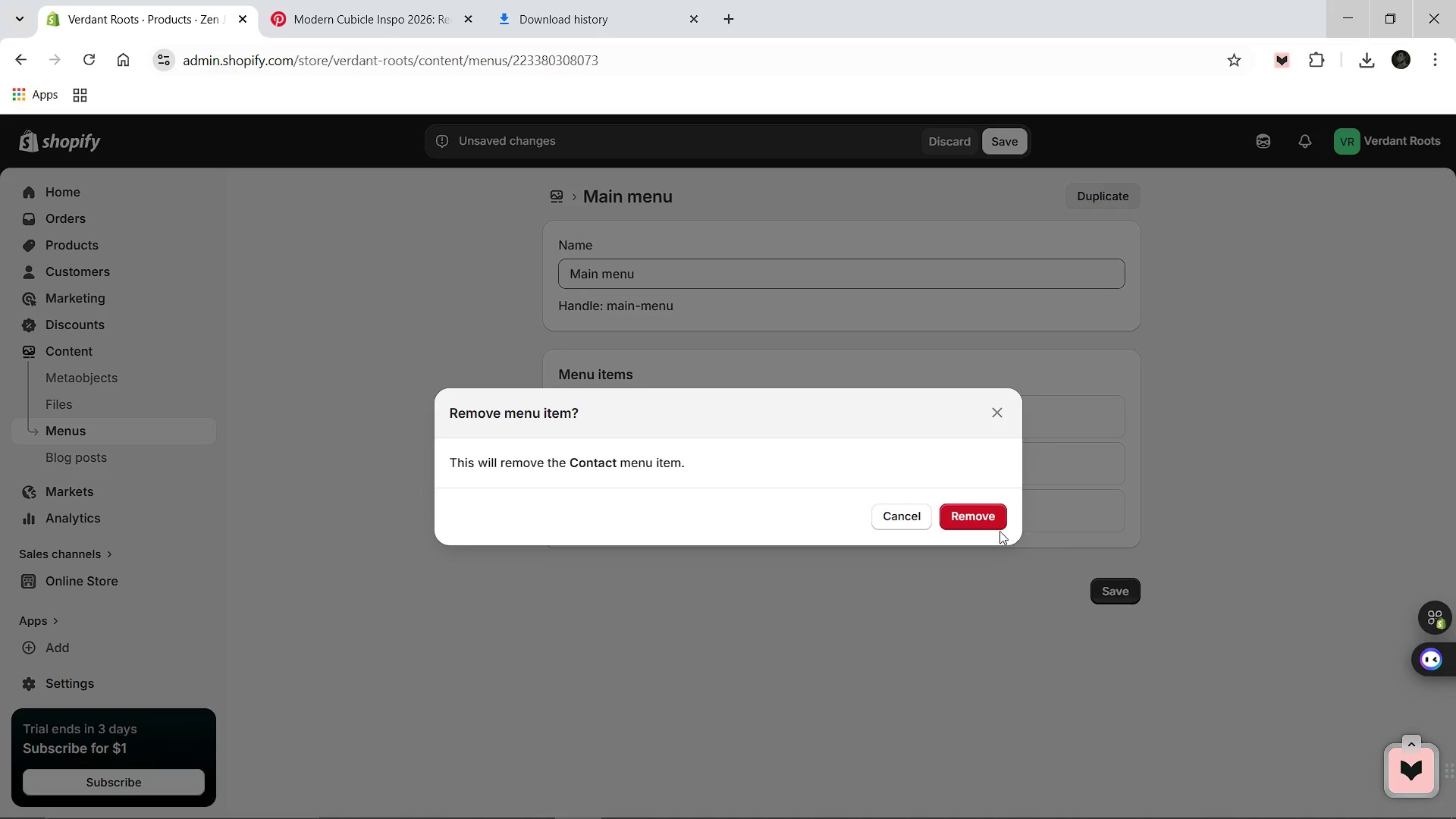 
left_click([995, 530])
 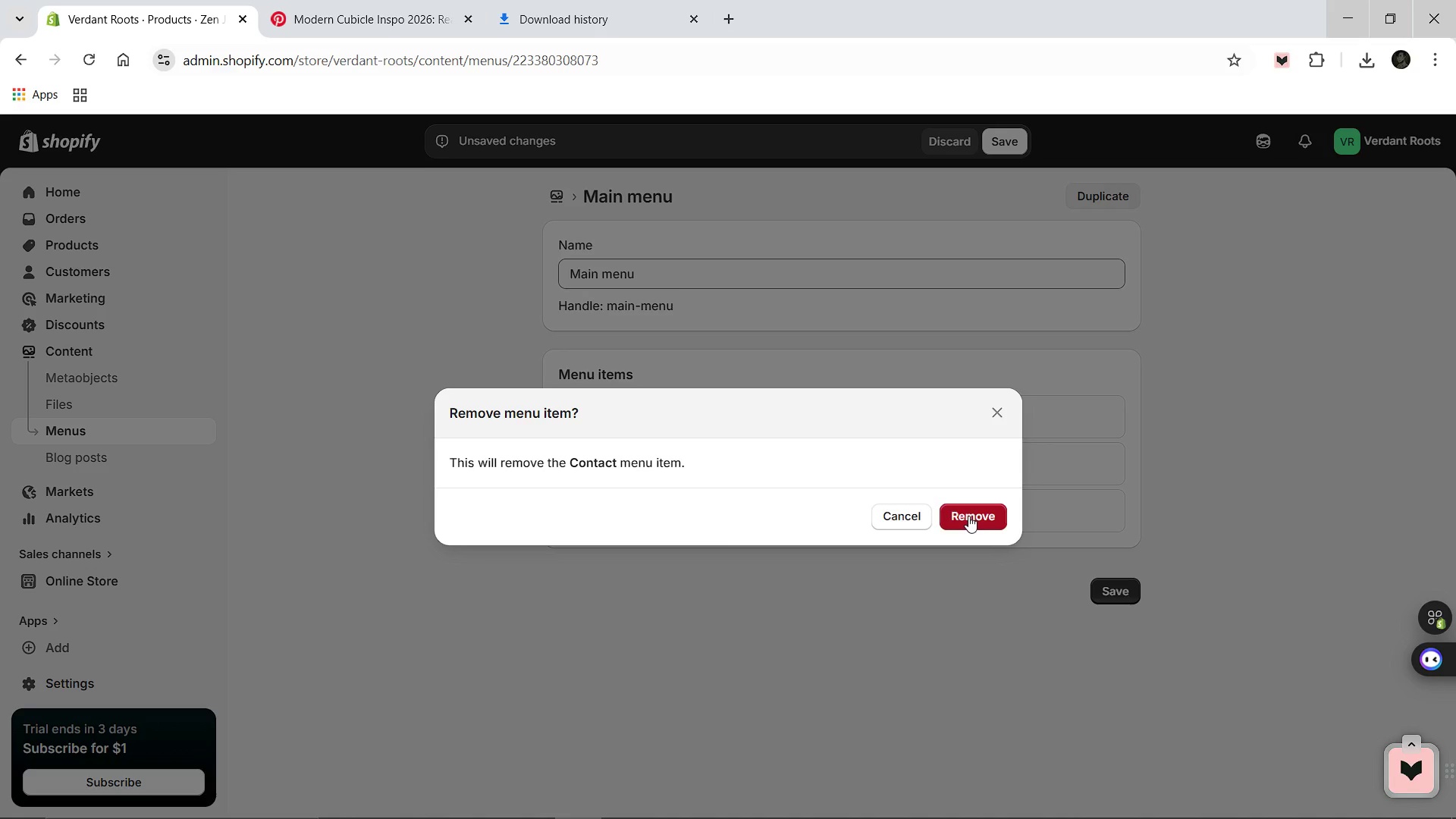 
left_click([968, 516])
 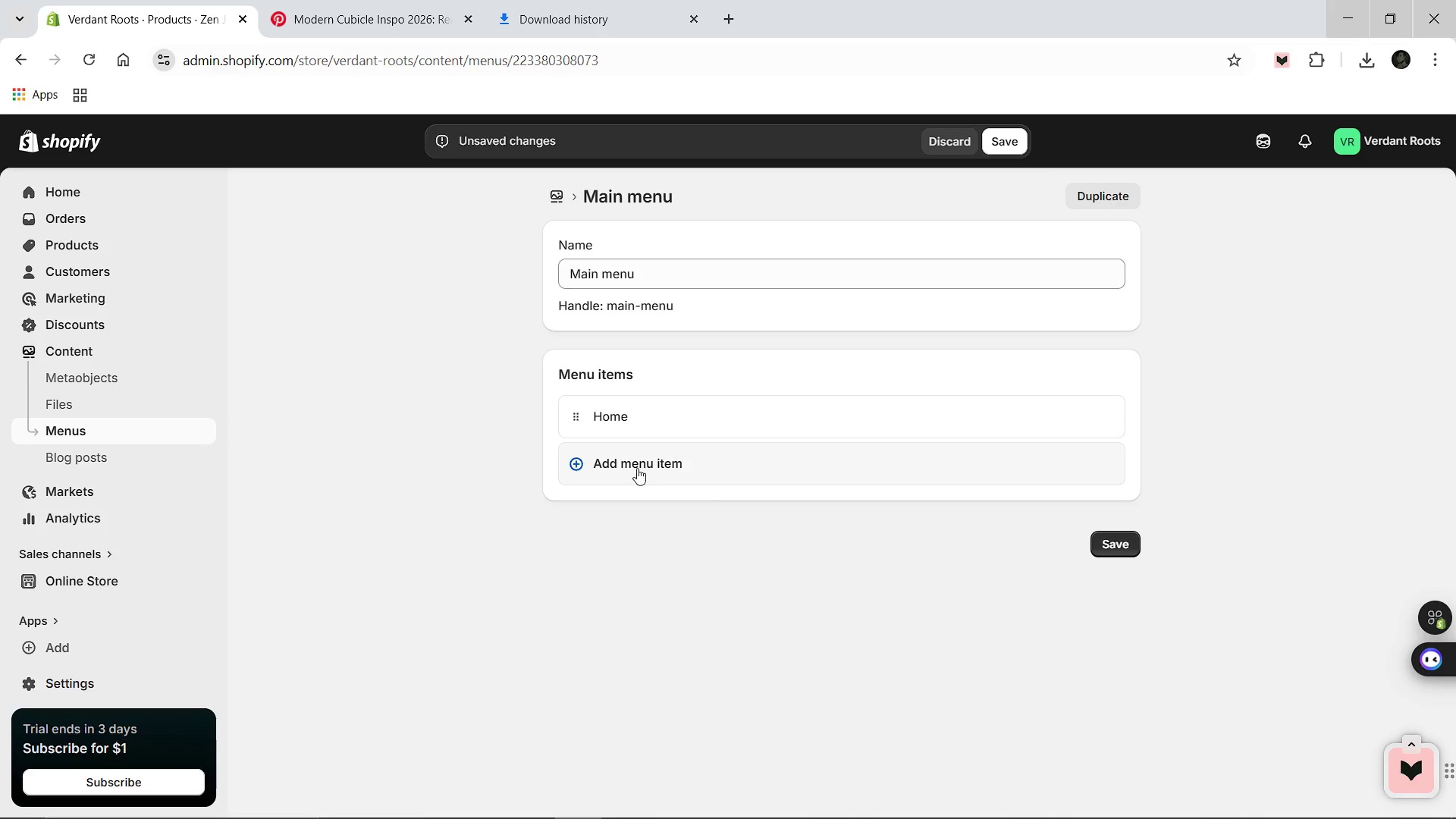 
left_click([636, 467])
 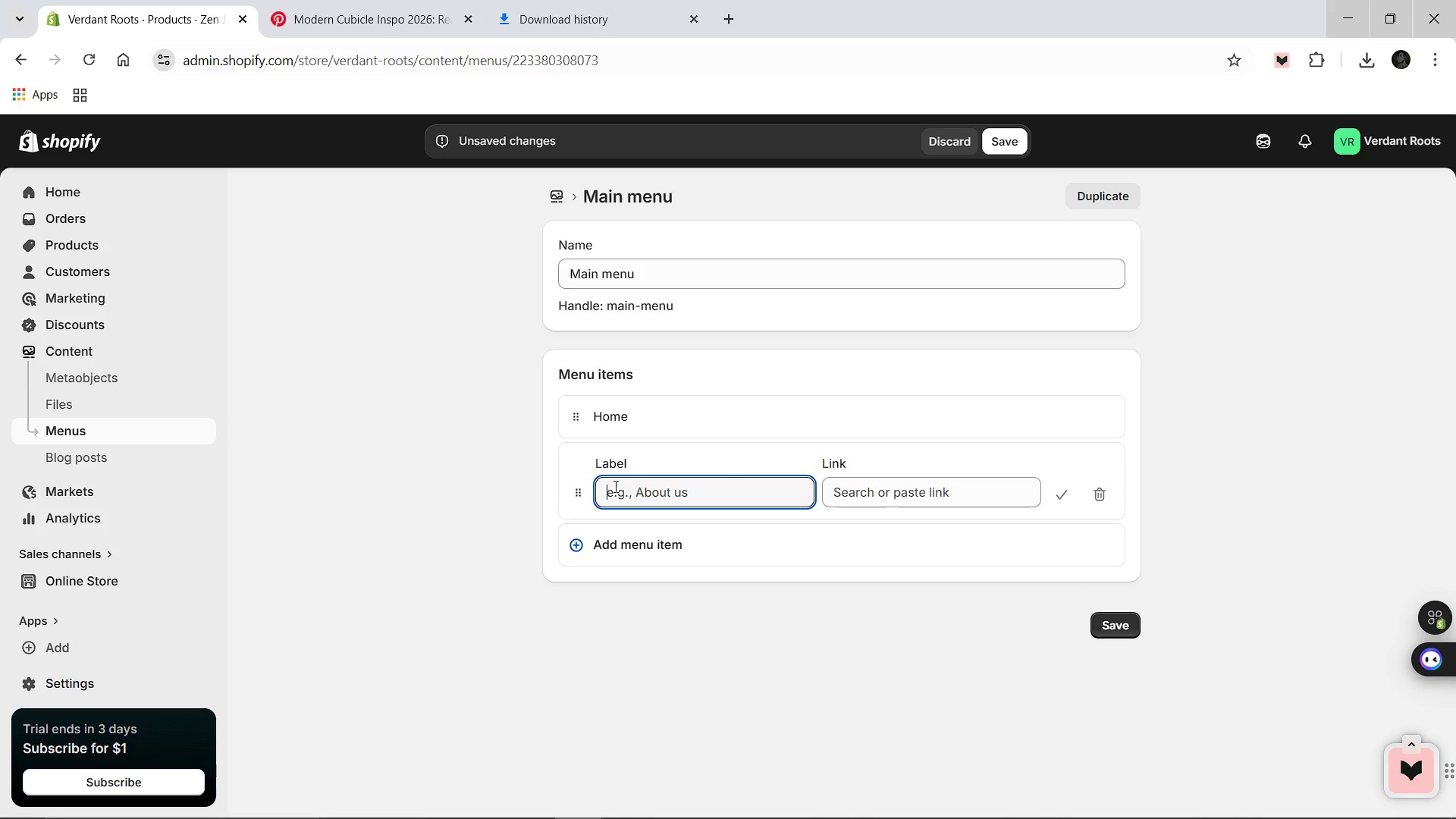 
type(Shop All)
 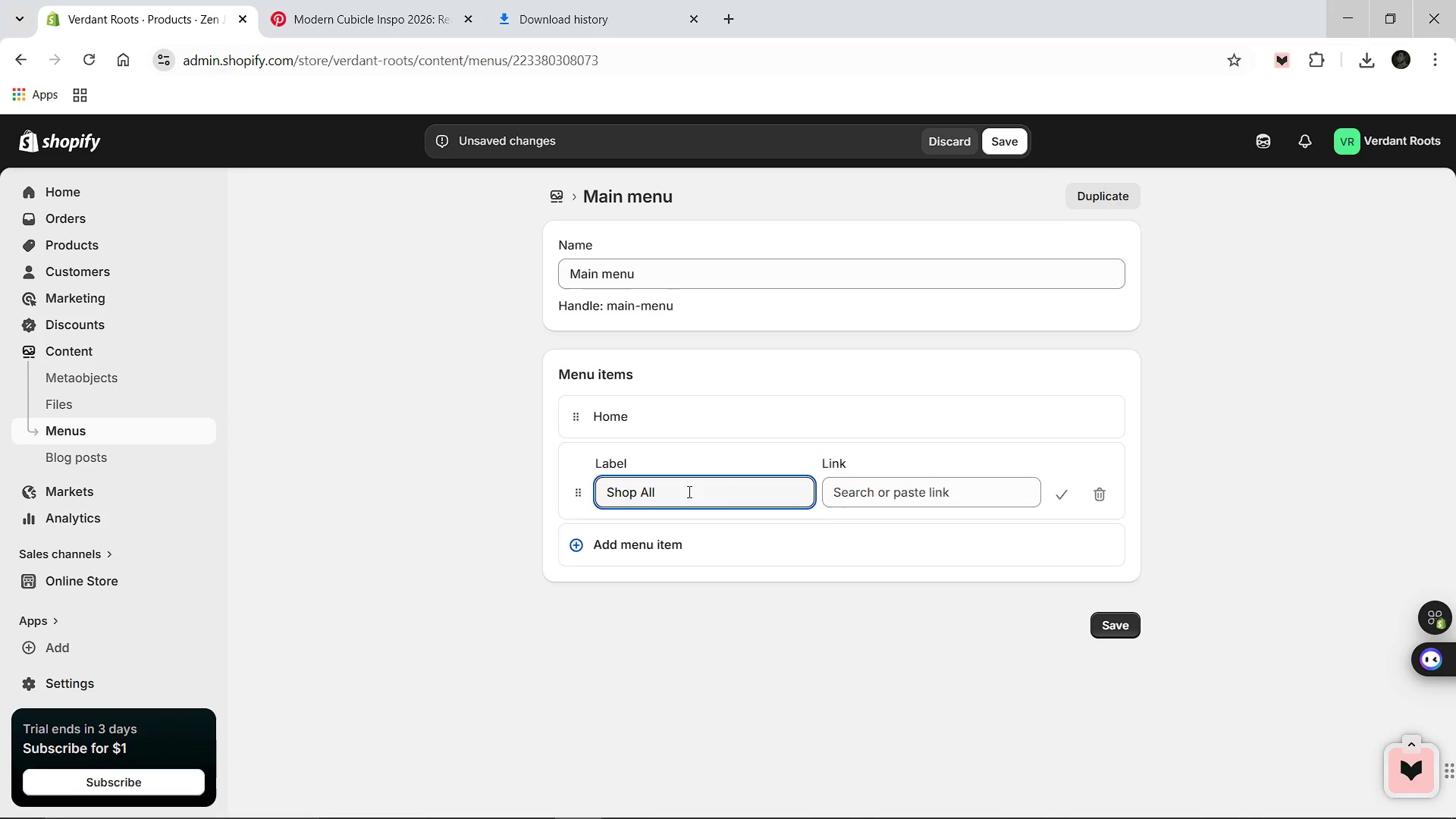 
left_click([888, 495])
 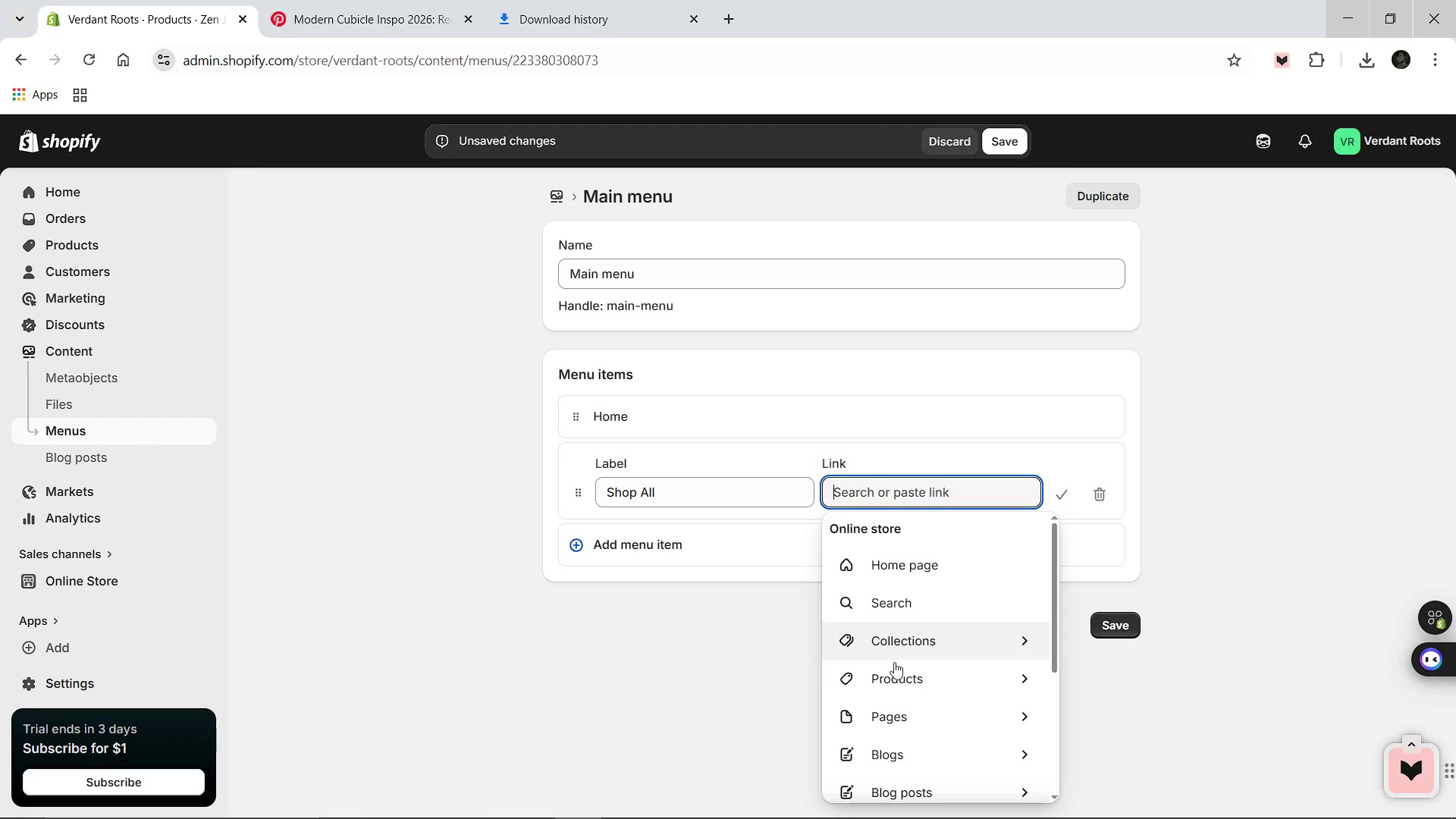 
left_click([893, 670])
 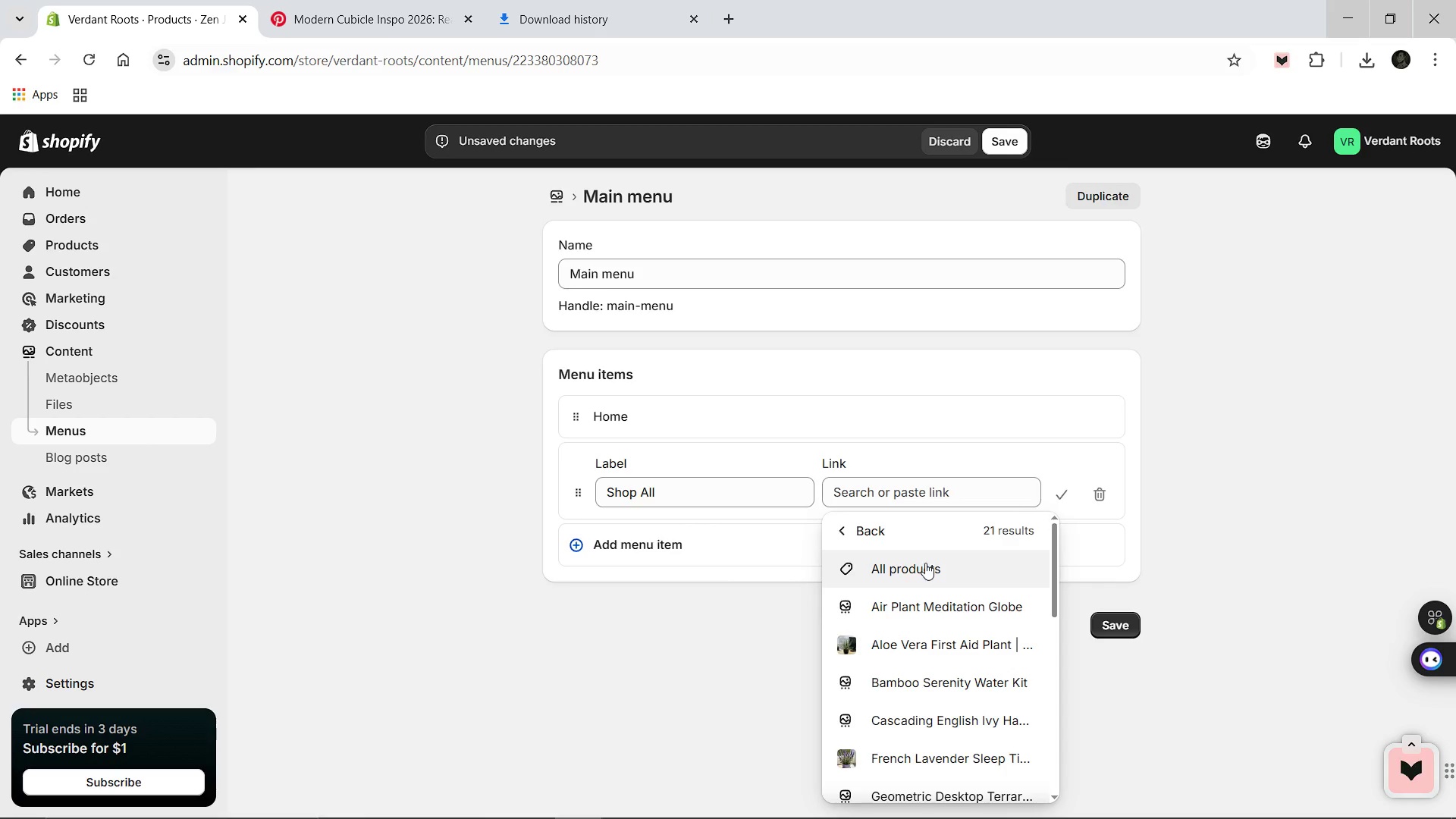 
left_click([905, 563])
 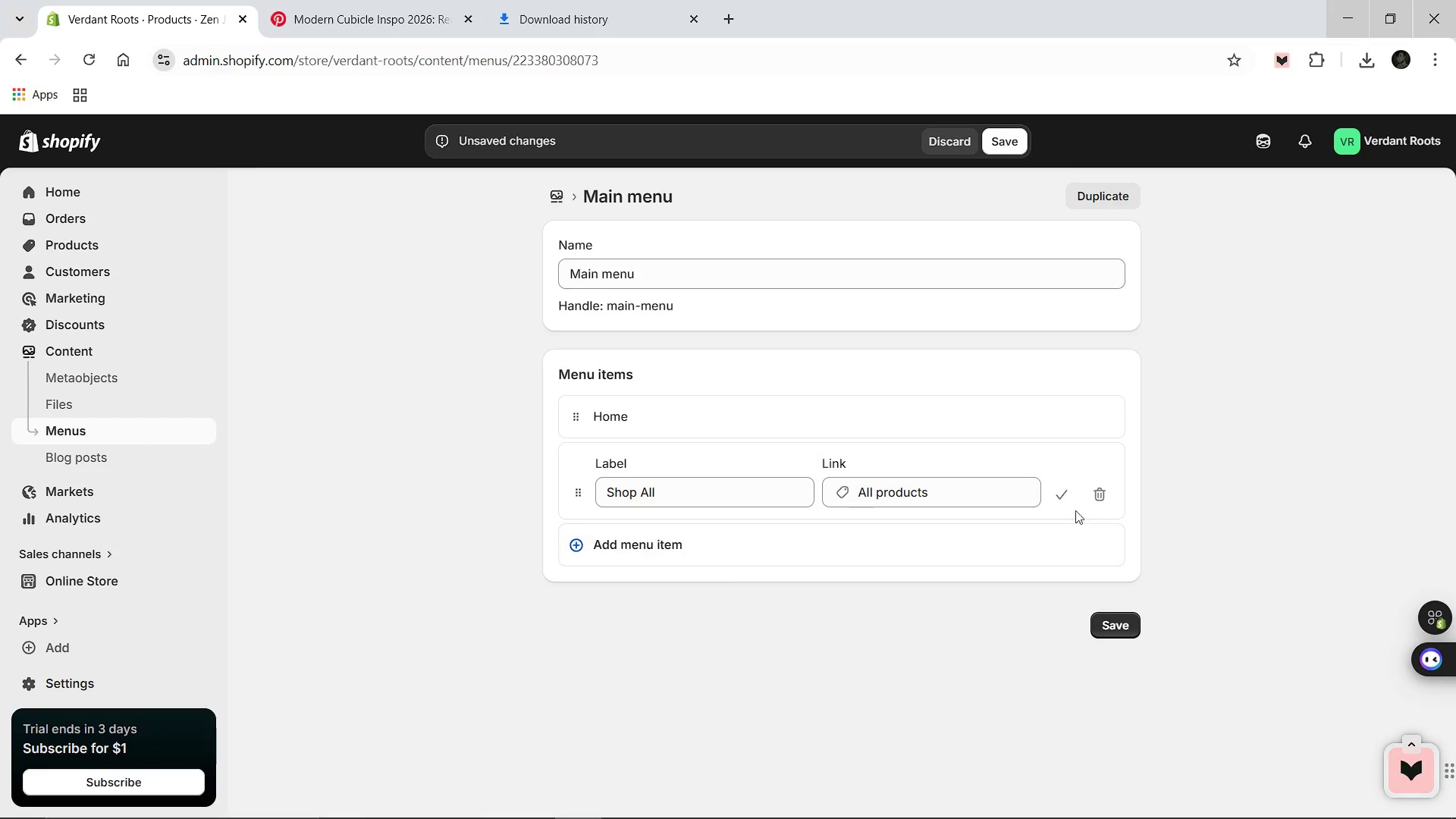 
left_click([1066, 490])
 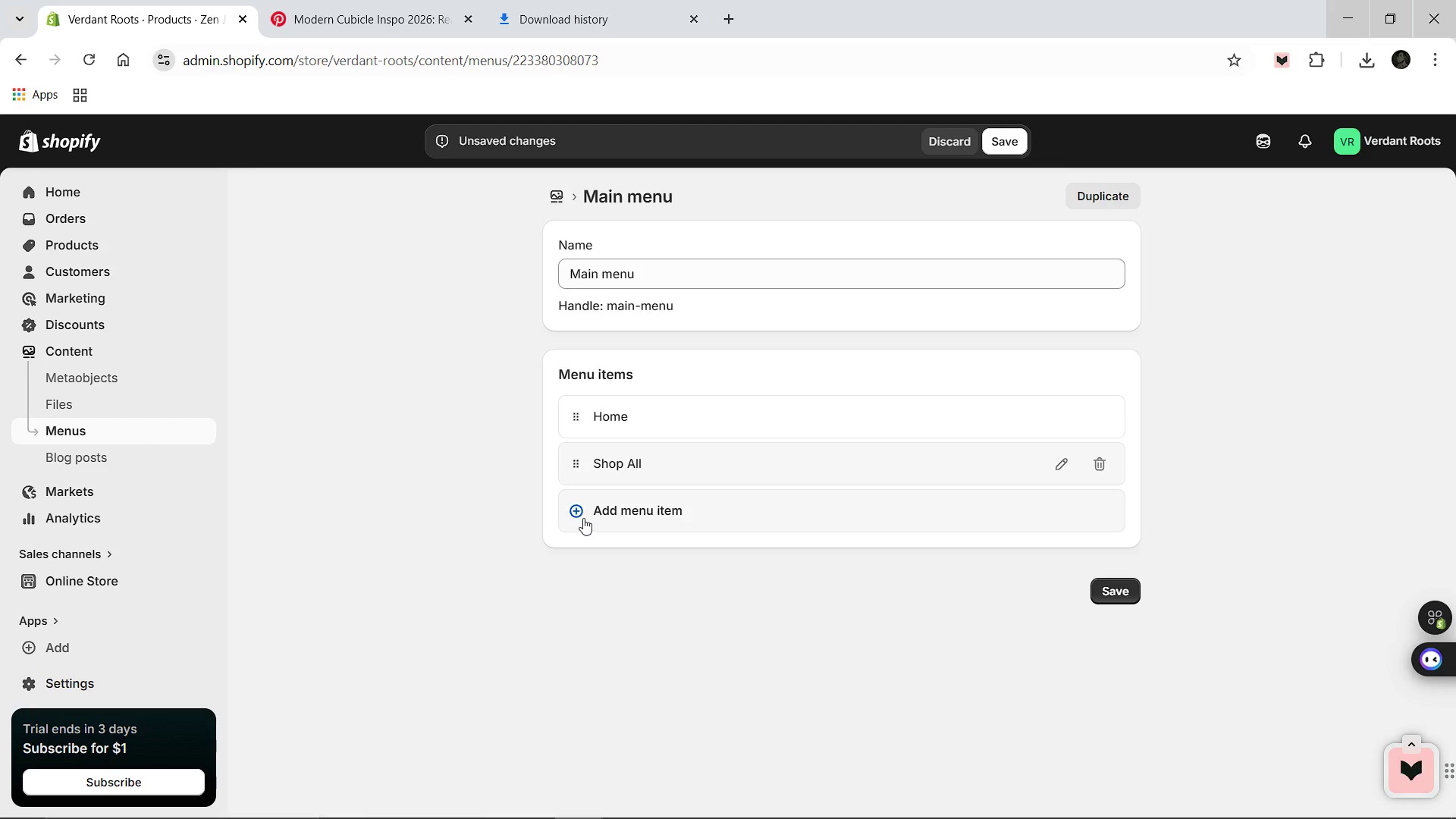 
left_click([583, 518])
 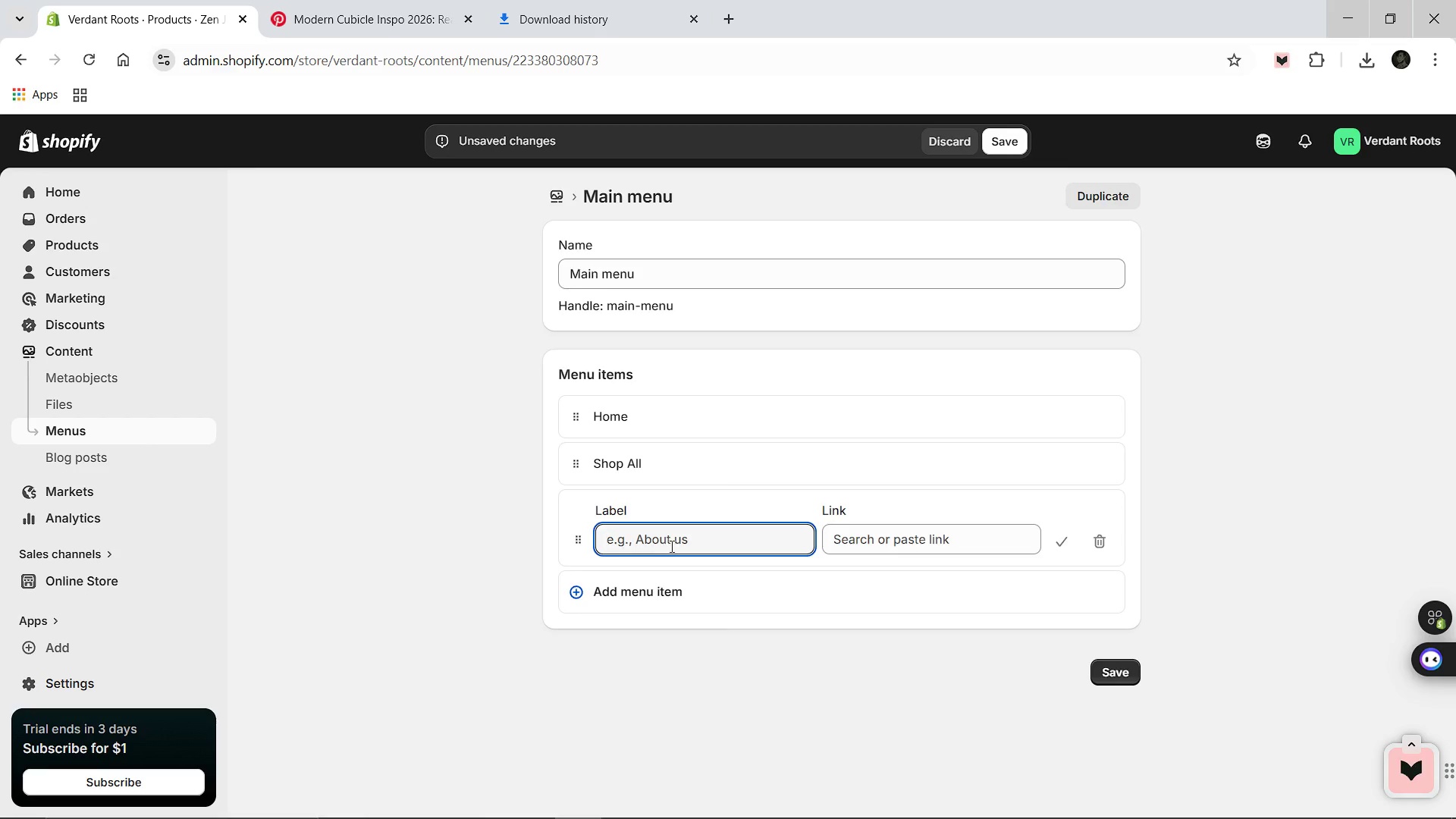 
type(Our Roots)
 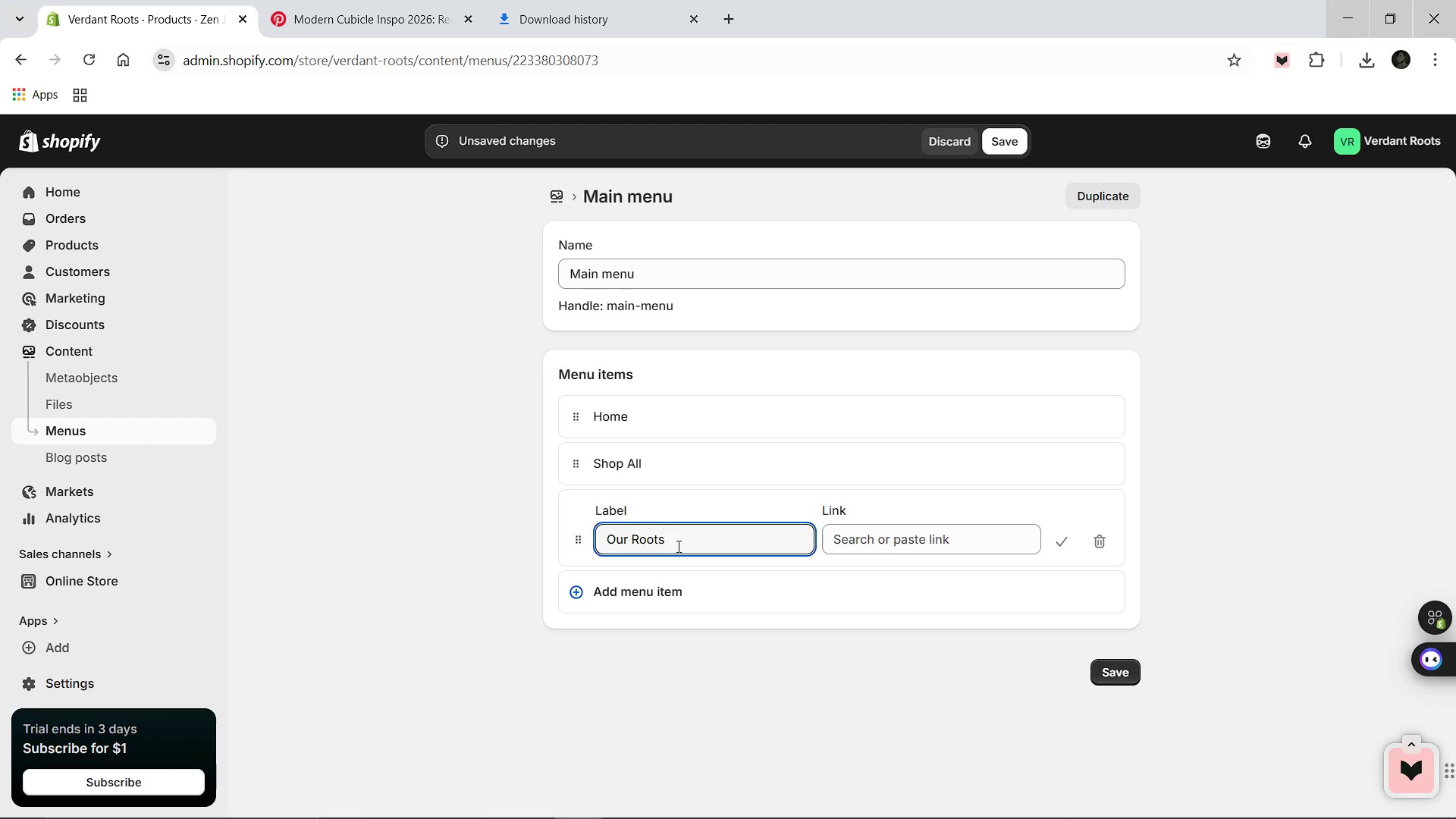 
left_click([861, 529])
 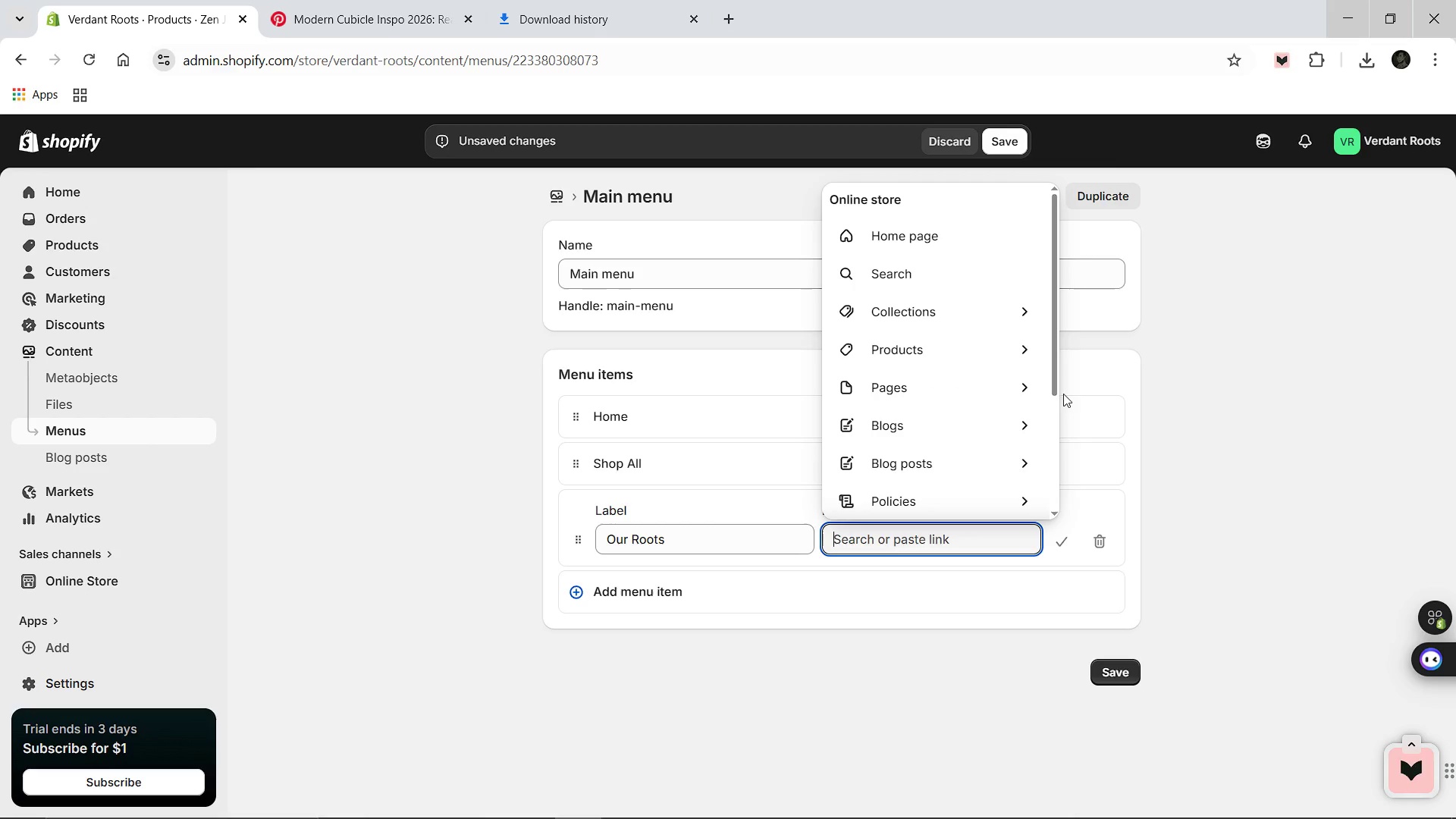 
left_click([941, 388])
 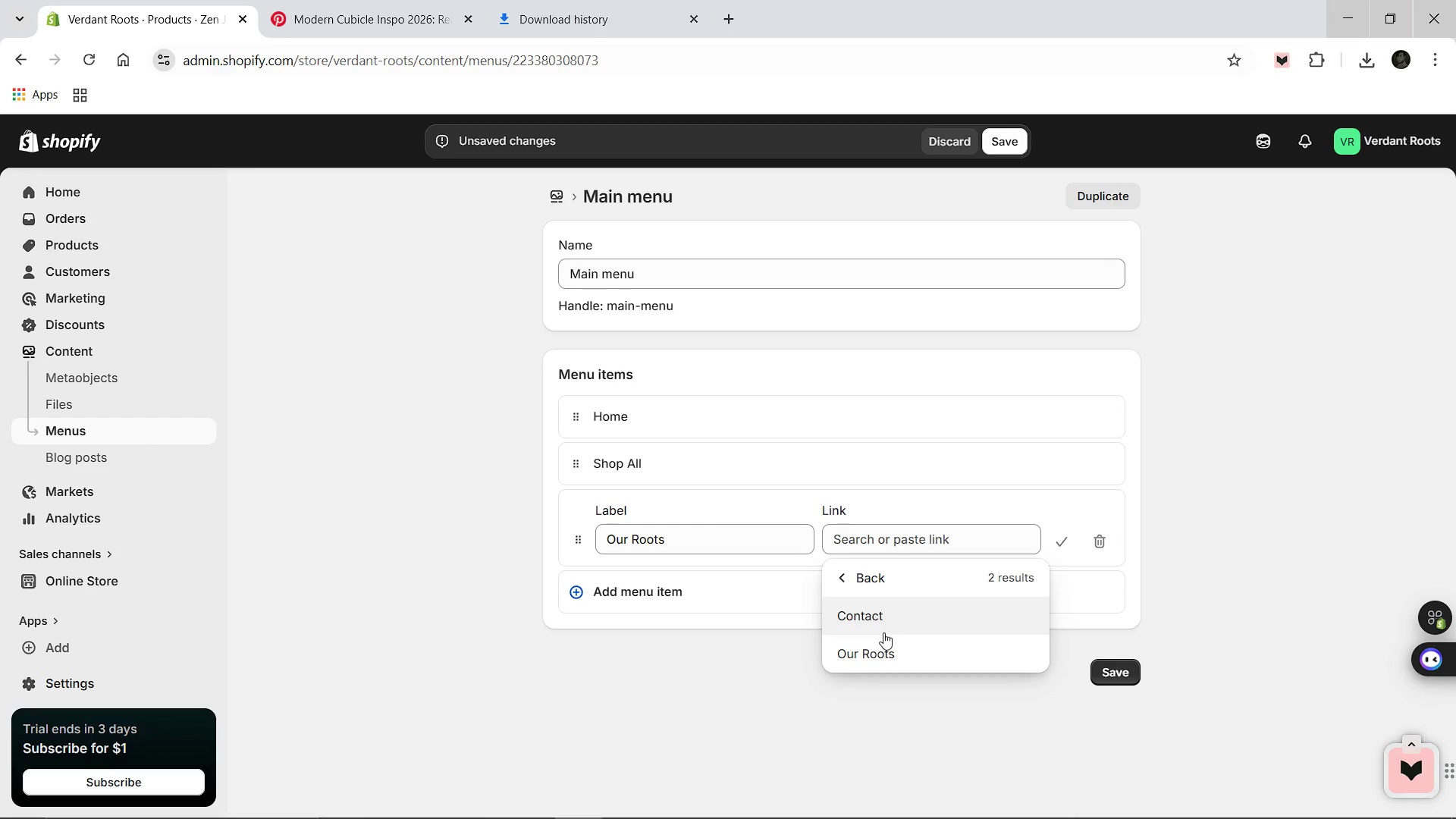 
left_click([883, 642])
 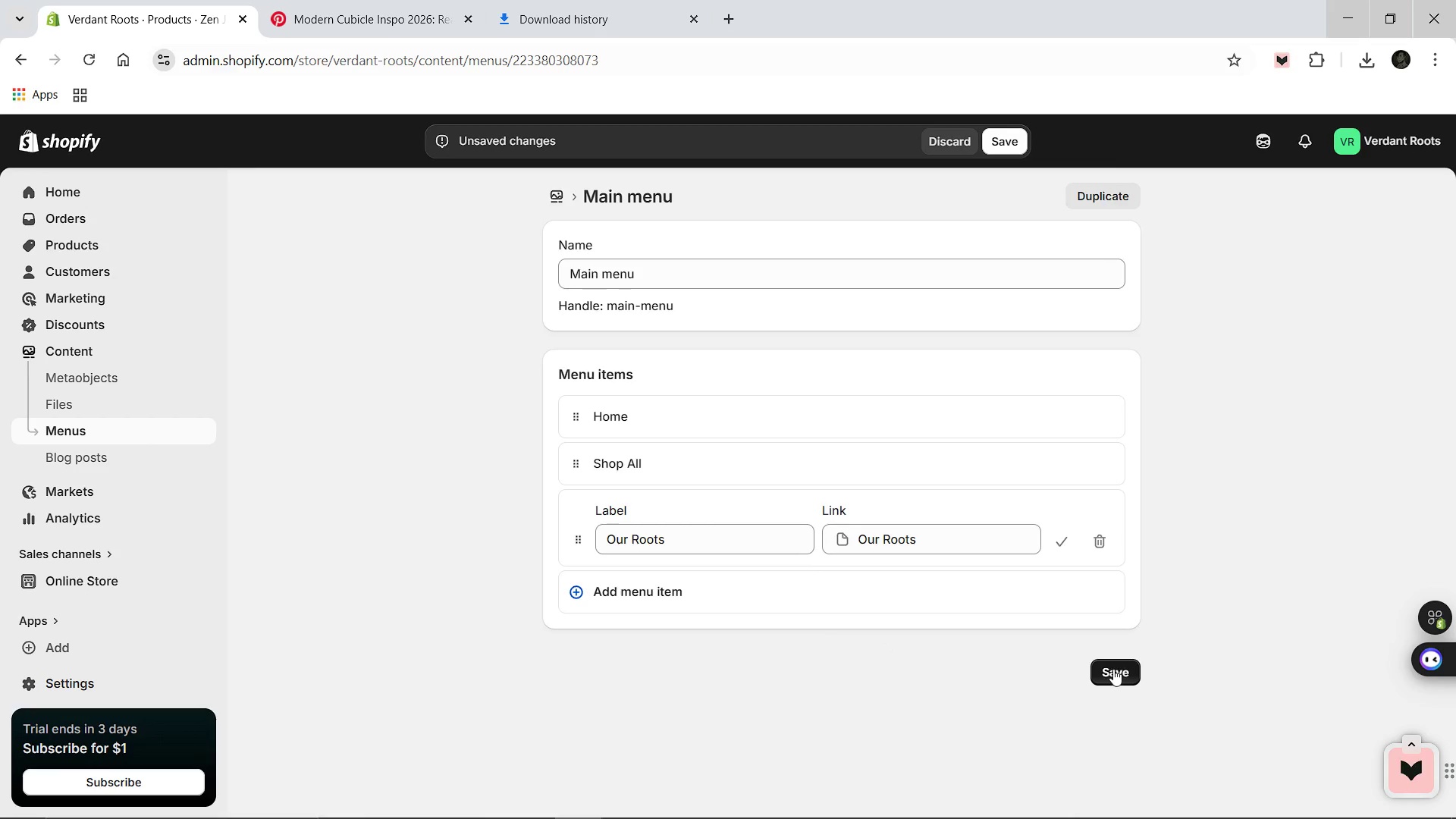 
left_click([1113, 669])
 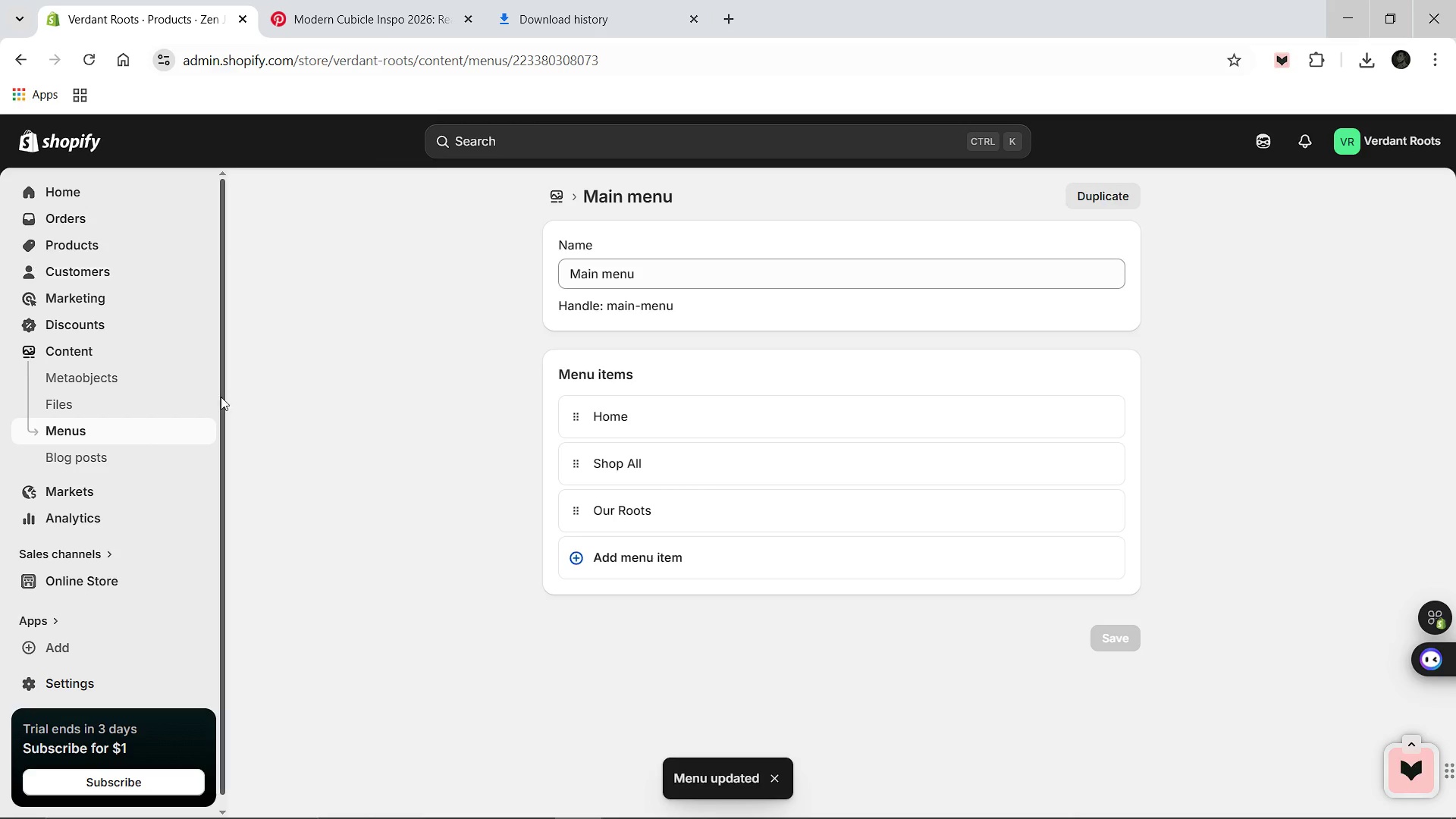 
wait(6.61)
 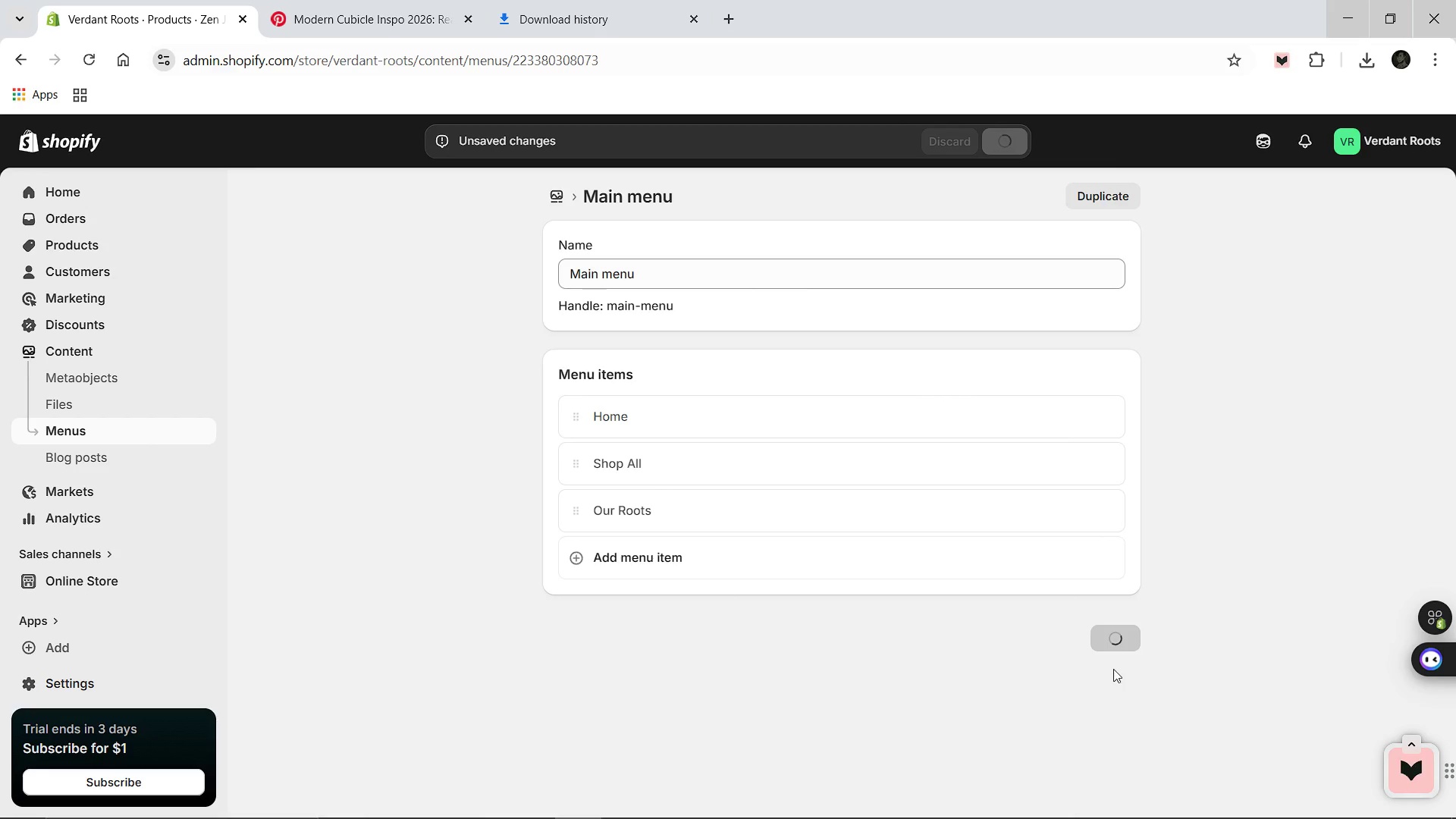 
left_click([720, 789])